 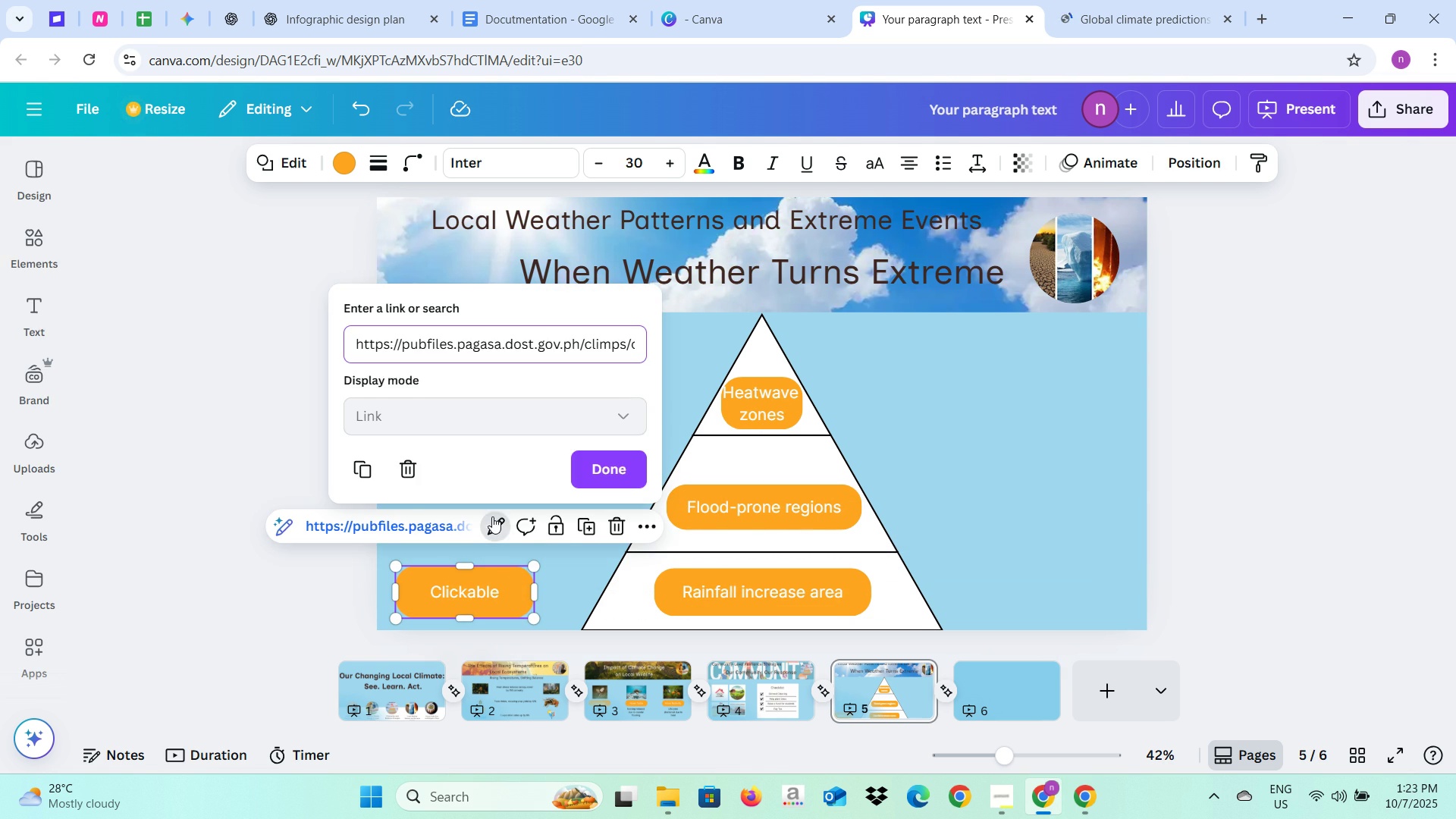 
left_click([417, 471])
 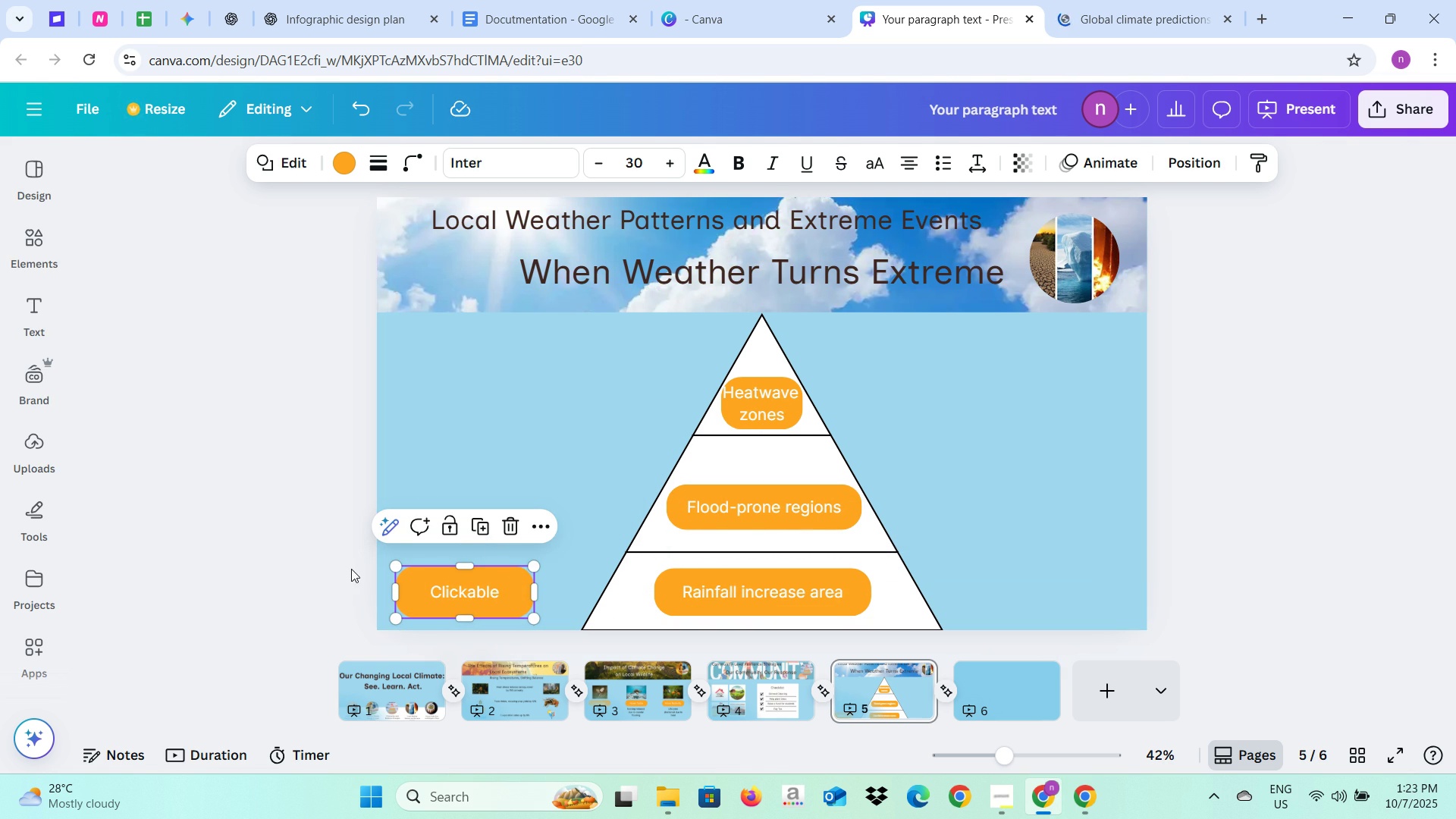 
left_click([344, 569])
 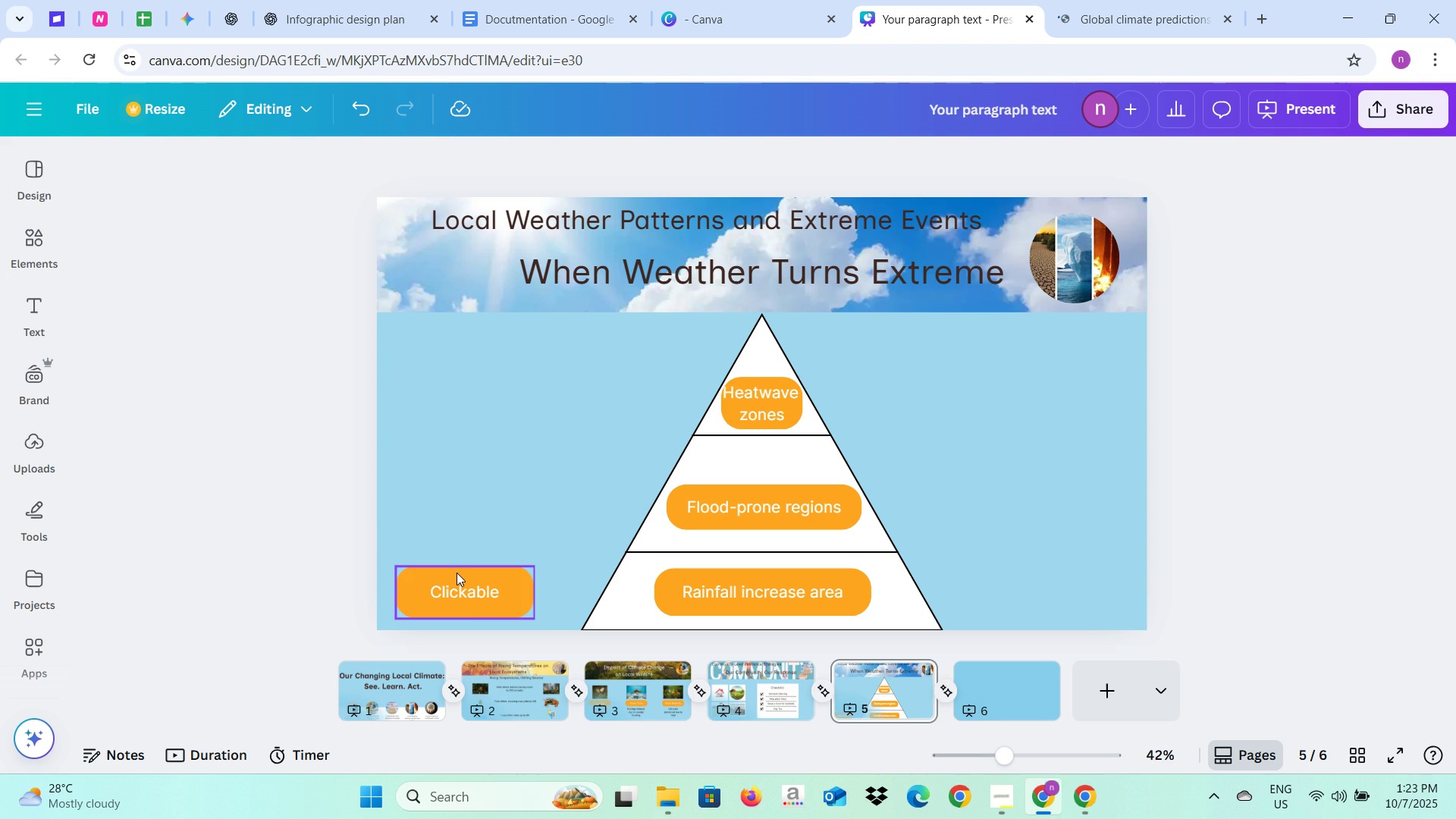 
left_click([457, 573])
 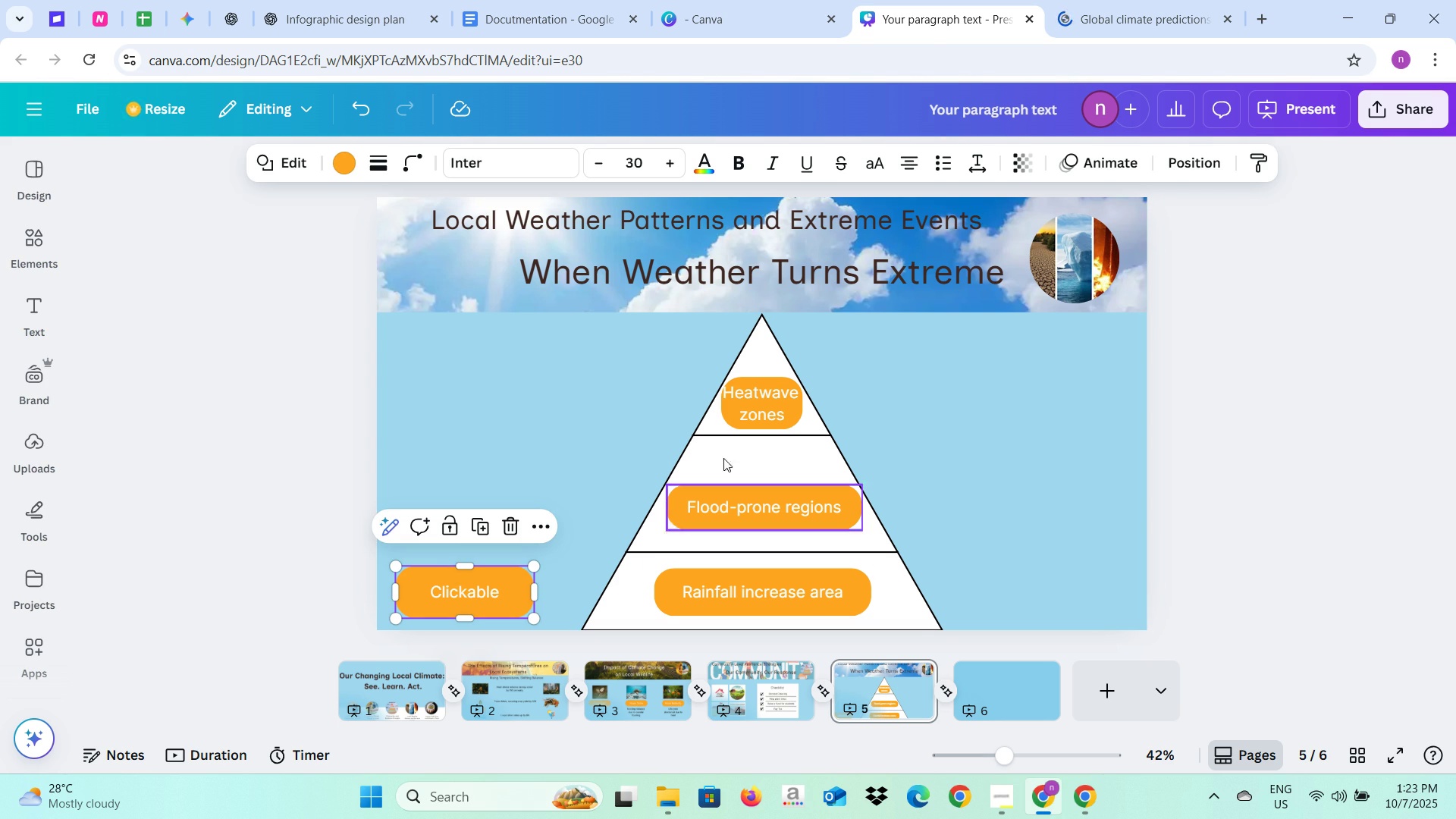 
left_click([1220, 541])
 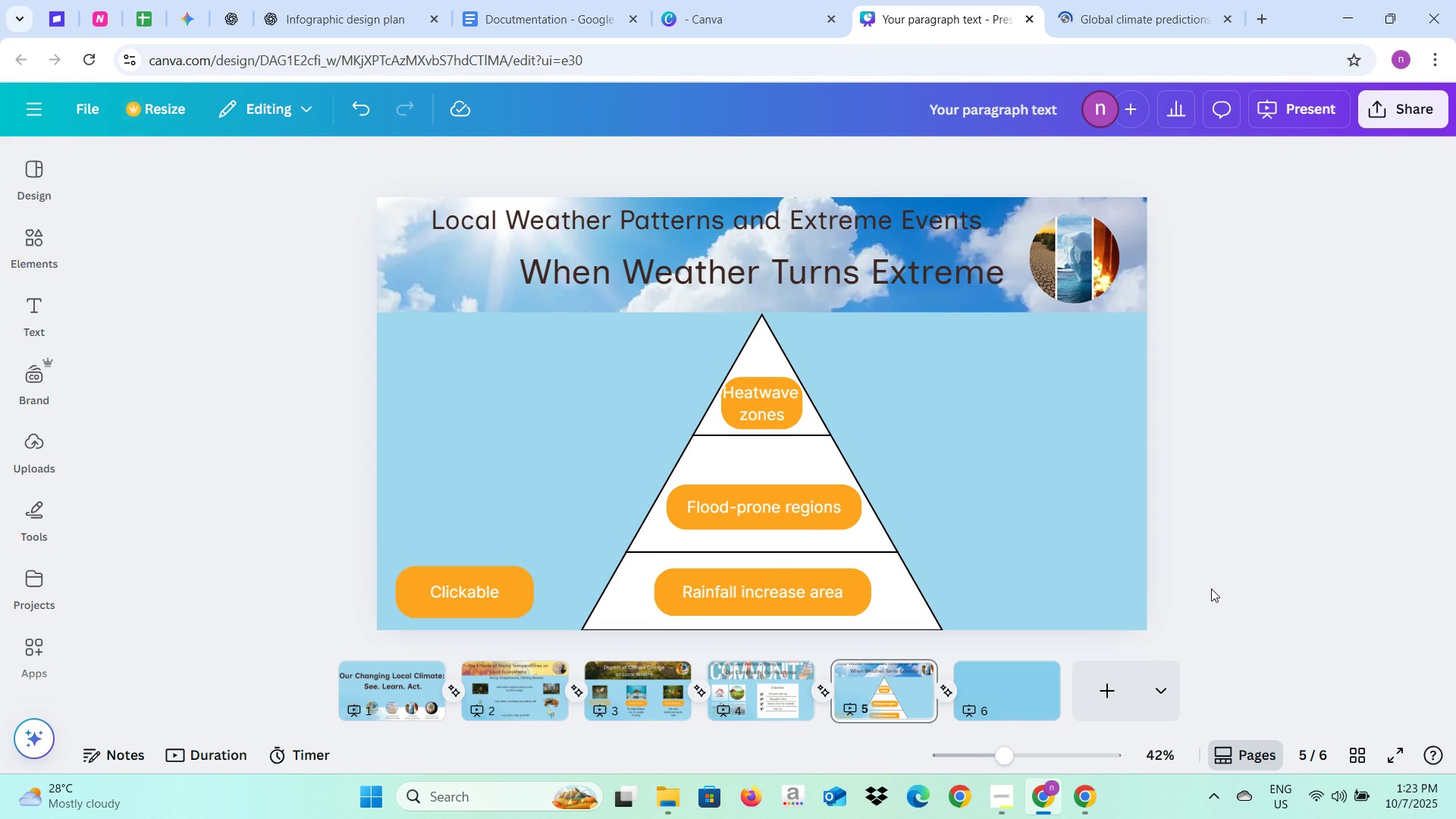 
key(Alt+AltLeft)
 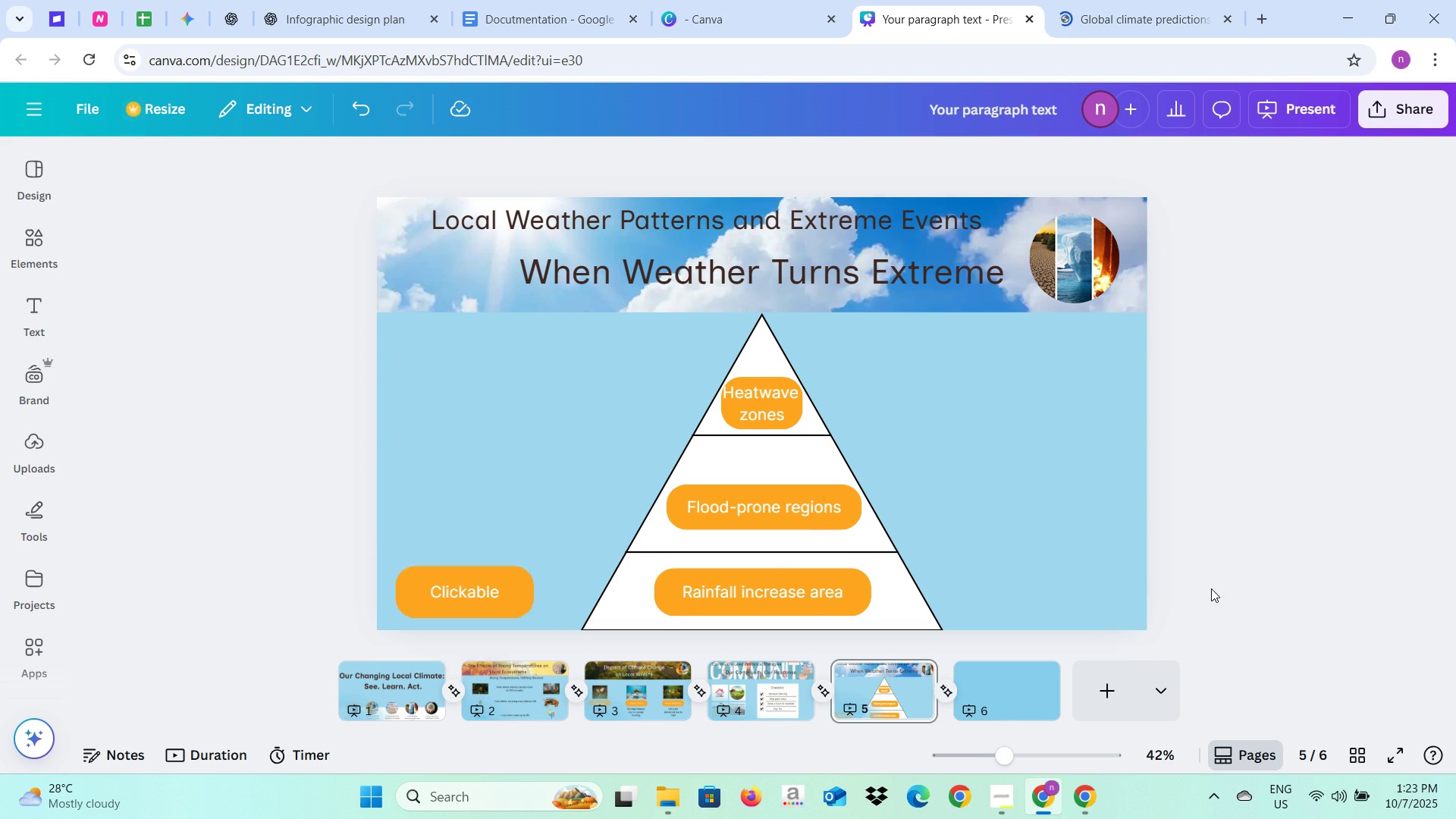 
key(Alt+Tab)